 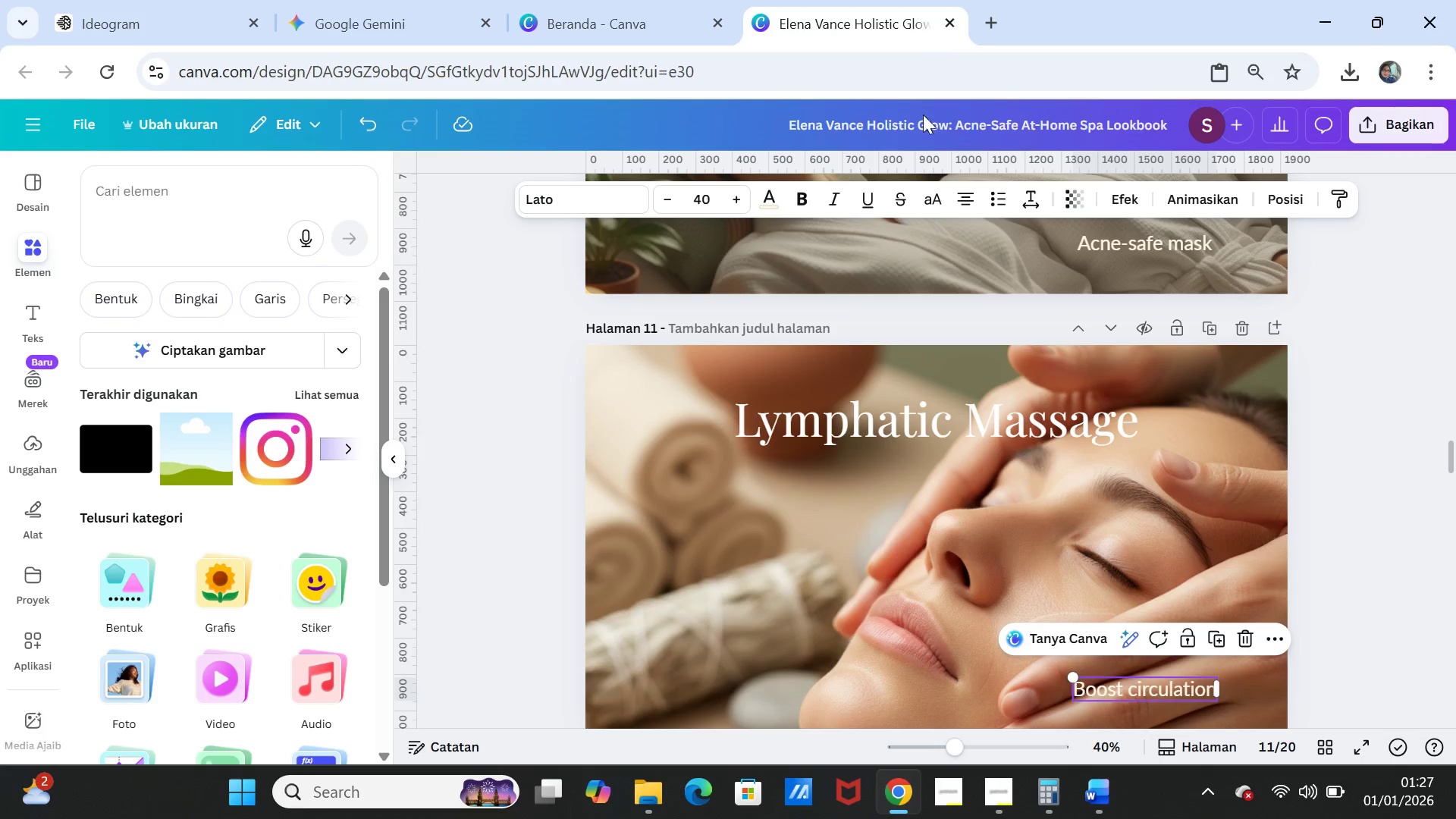 
scroll: coordinate [1305, 463], scroll_direction: down, amount: 3.0
 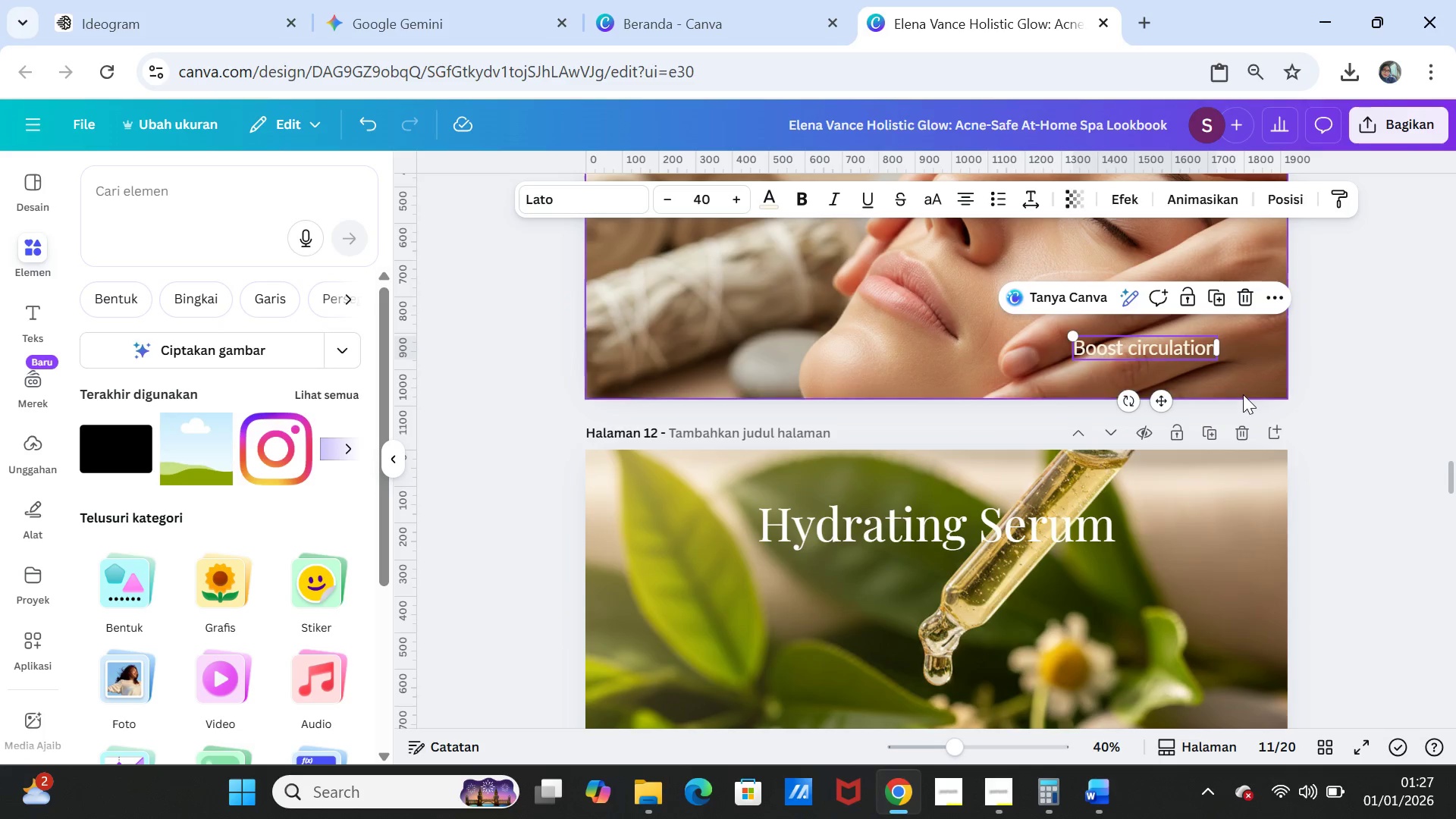 
left_click([1243, 394])
 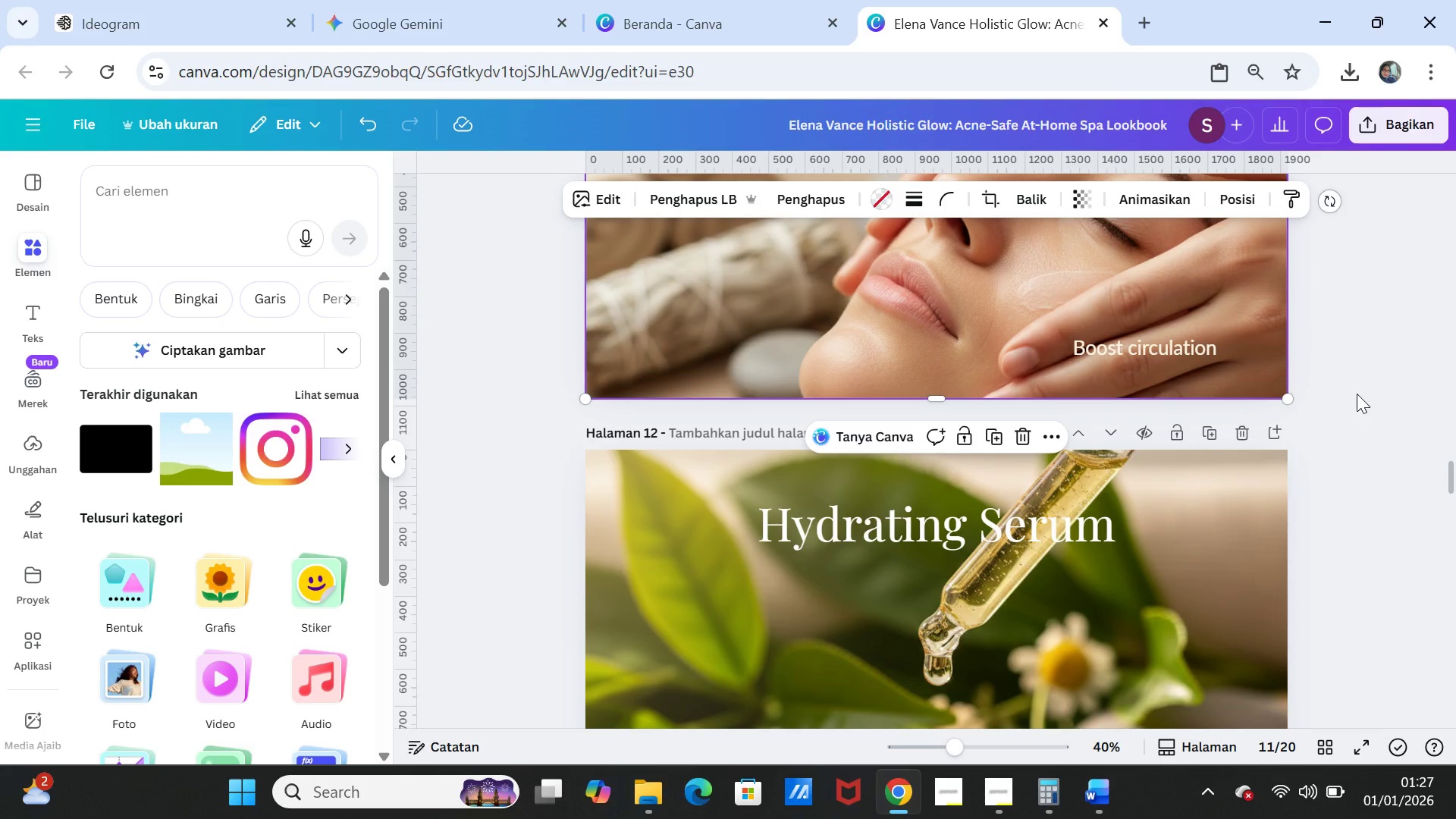 
left_click([1357, 394])
 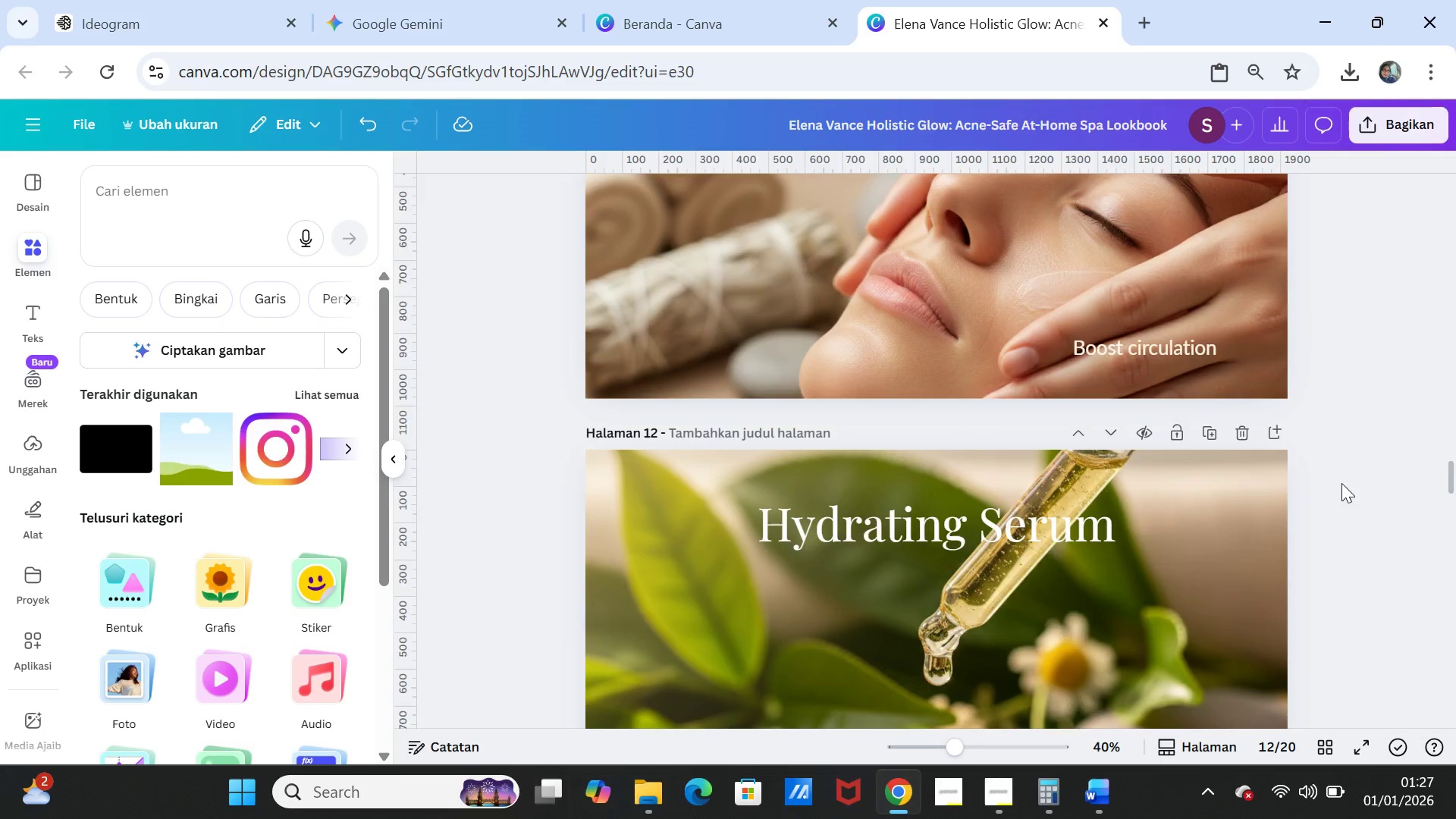 
scroll: coordinate [1337, 490], scroll_direction: down, amount: 24.0
 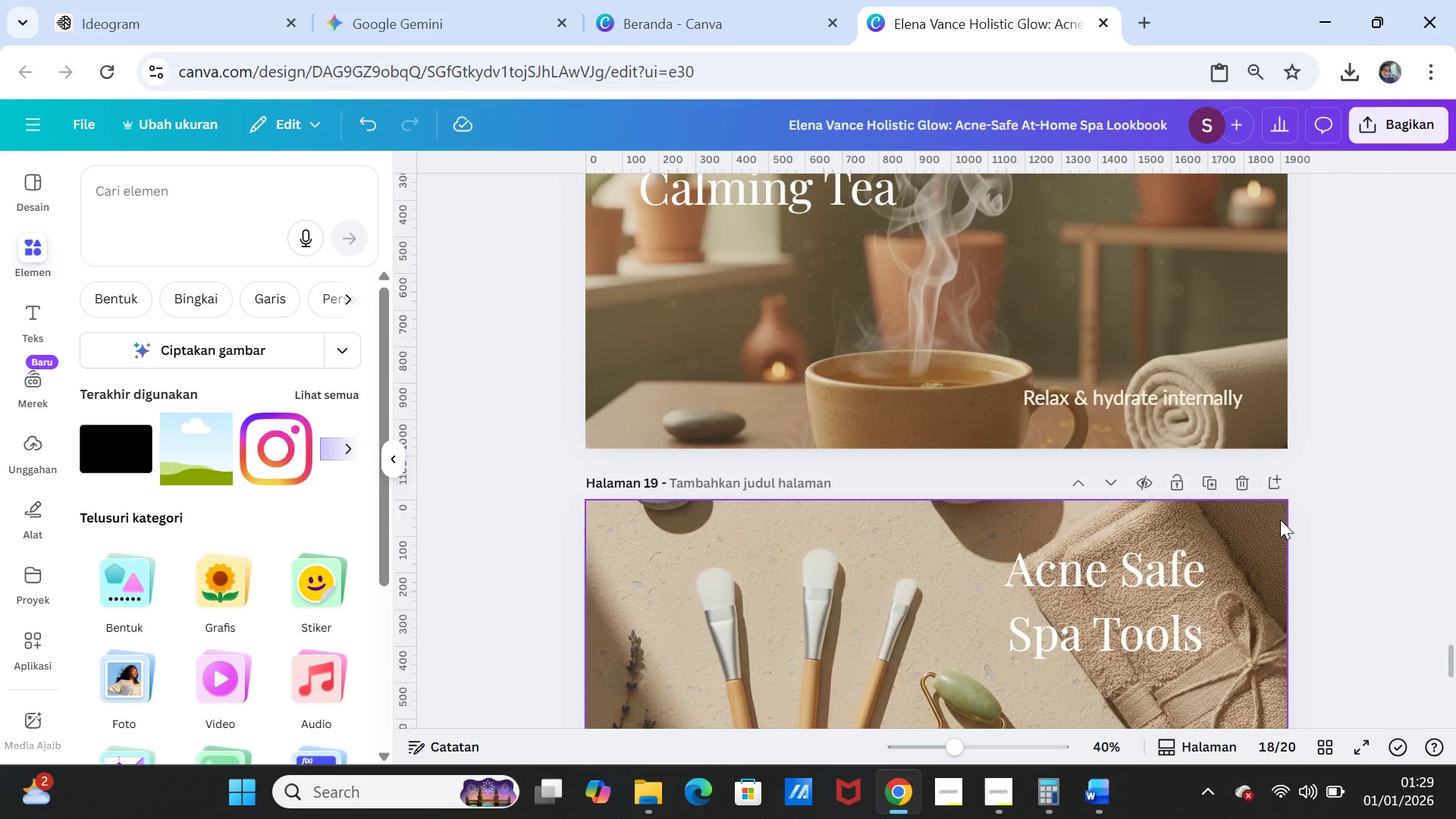 
wait(146.14)
 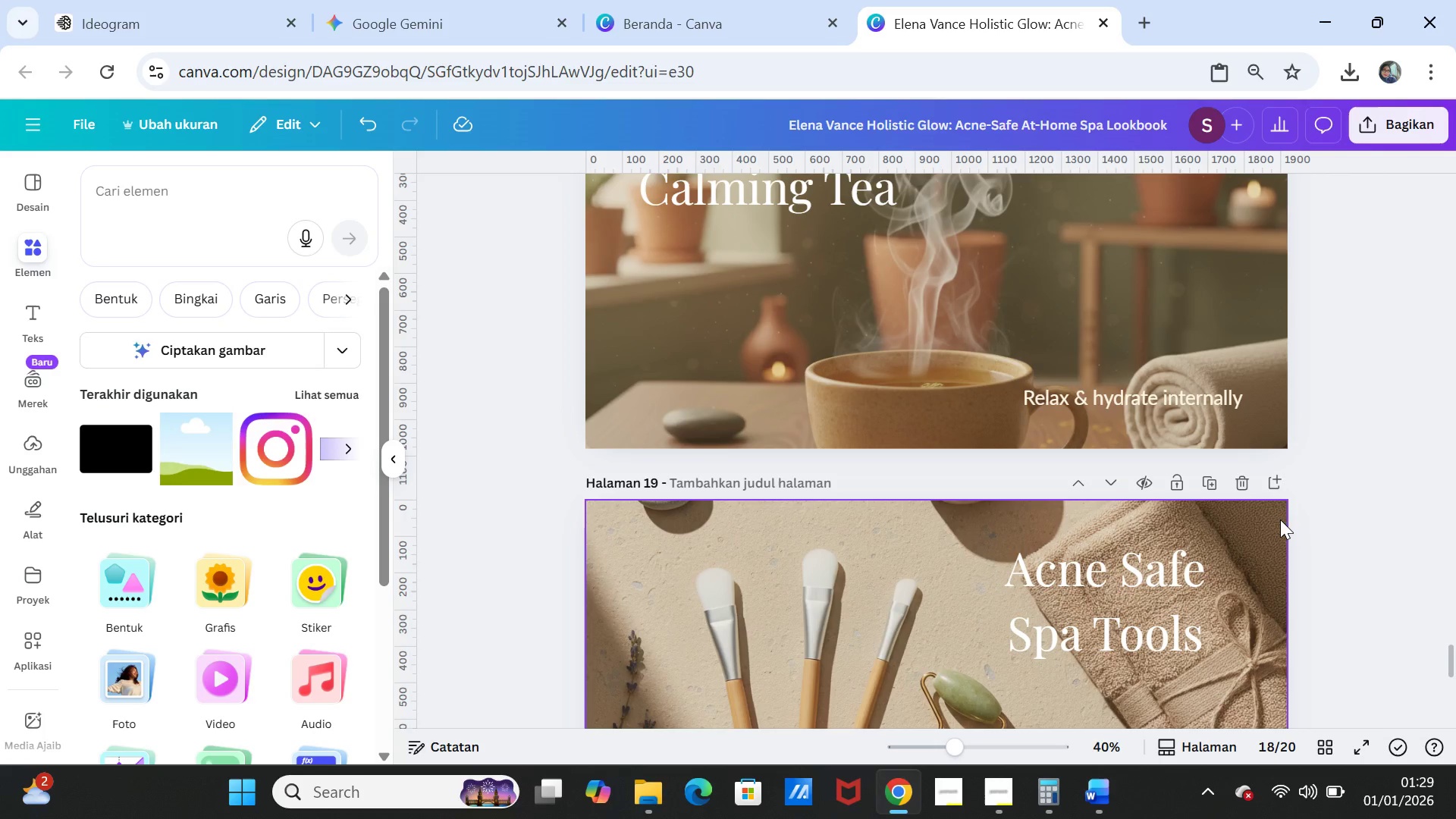 
scroll: coordinate [1301, 556], scroll_direction: down, amount: 5.0
 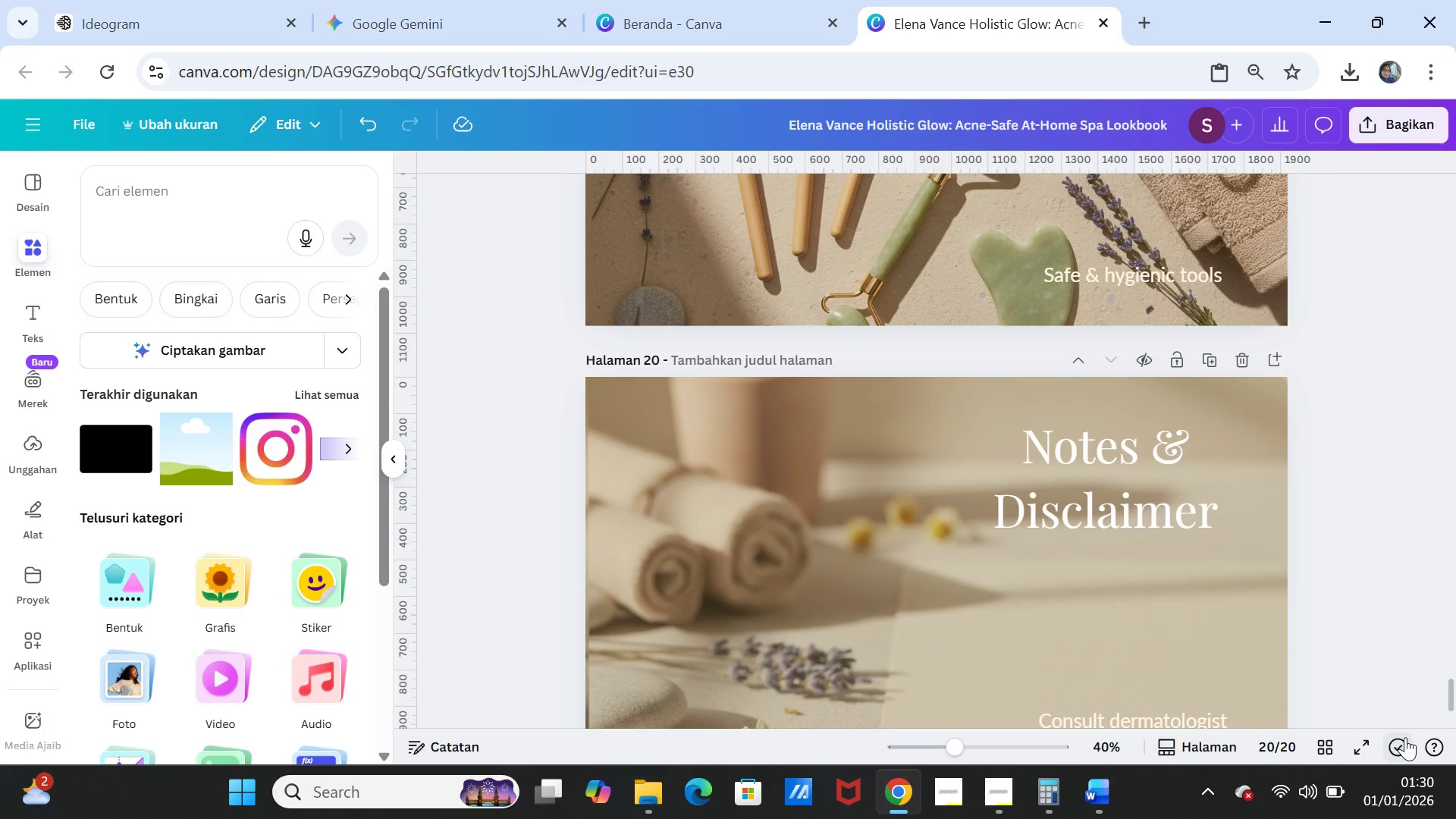 
wait(33.63)
 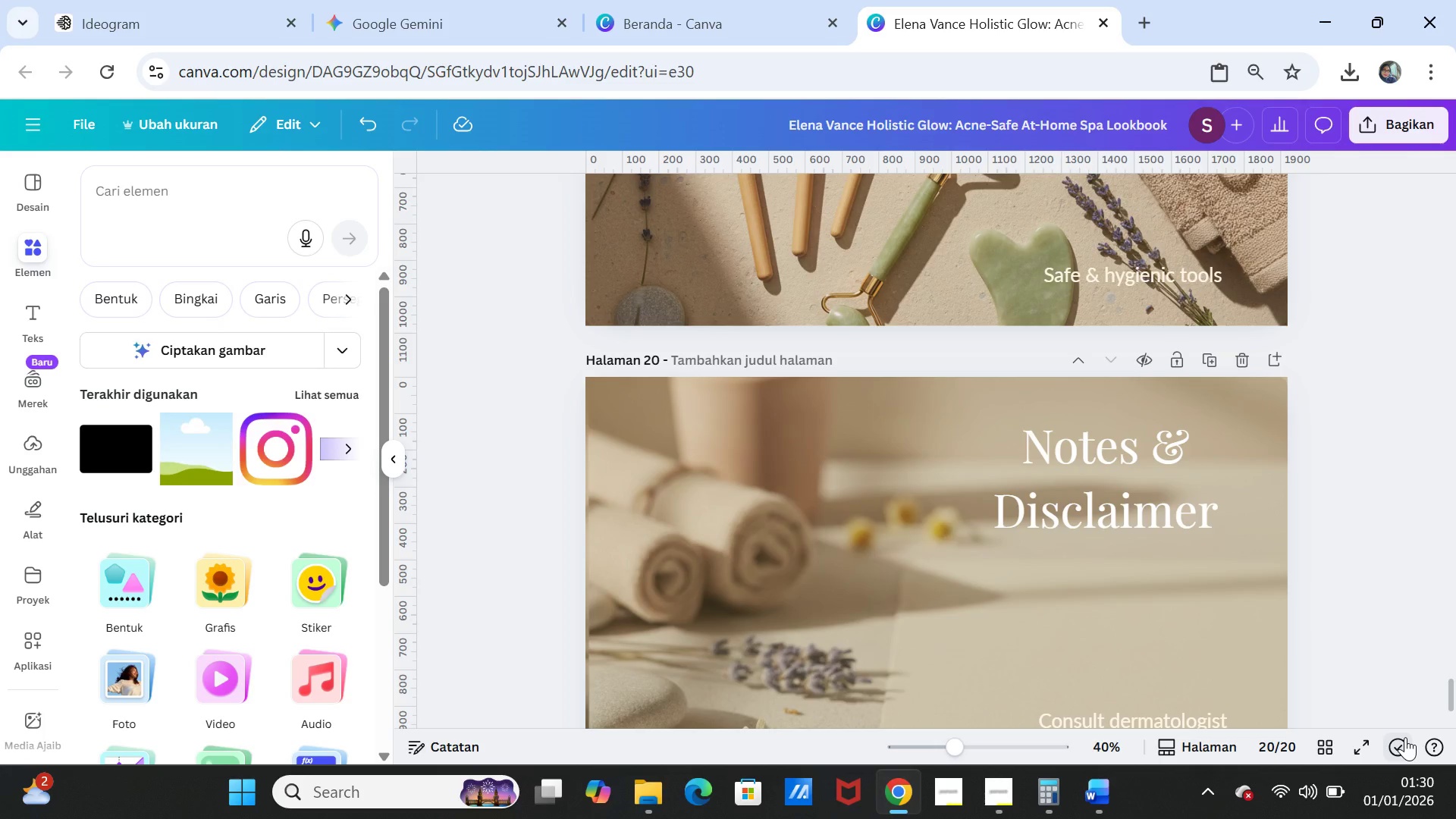 
mouse_move([1424, 812])
 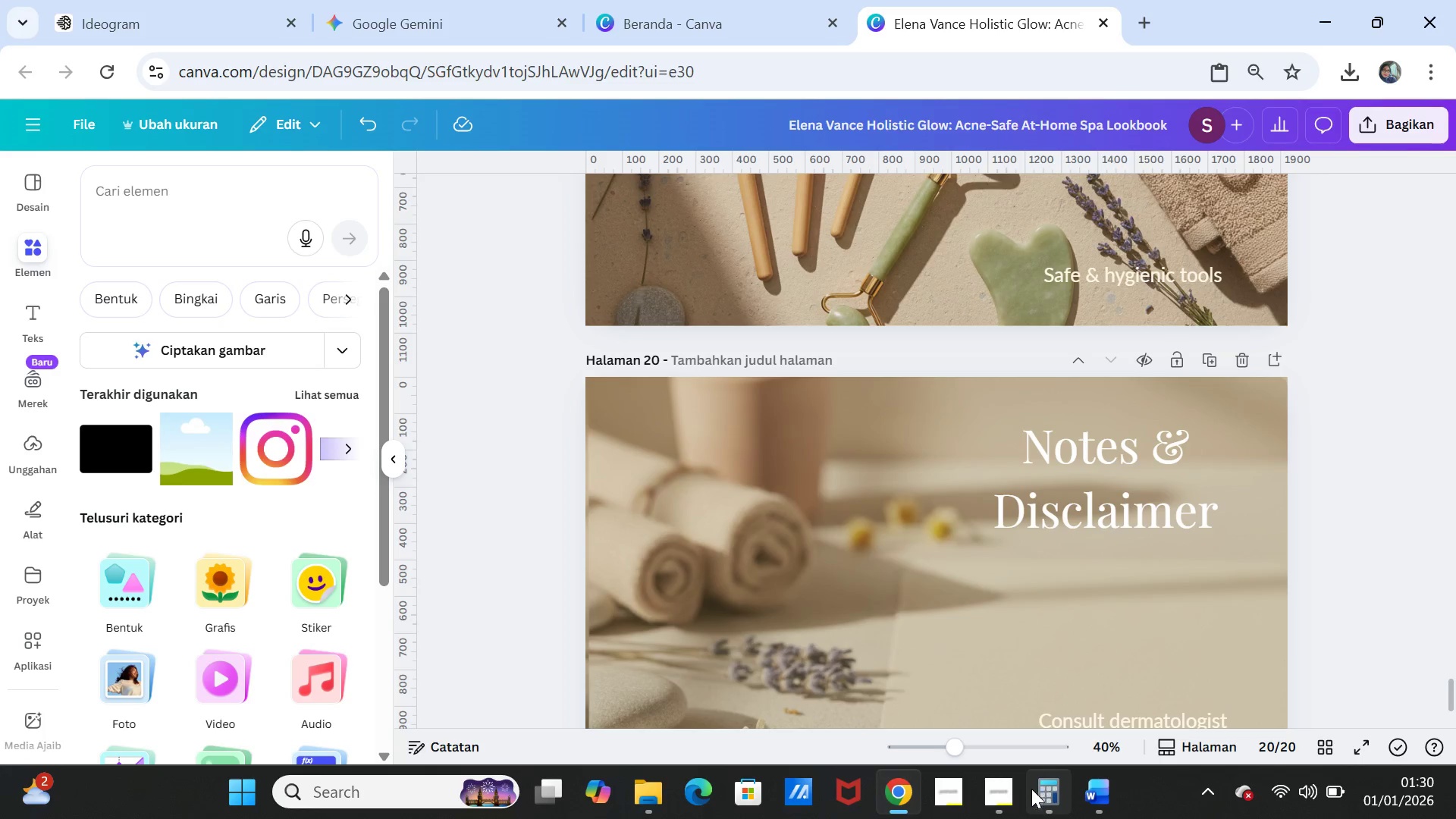 
left_click([996, 797])